 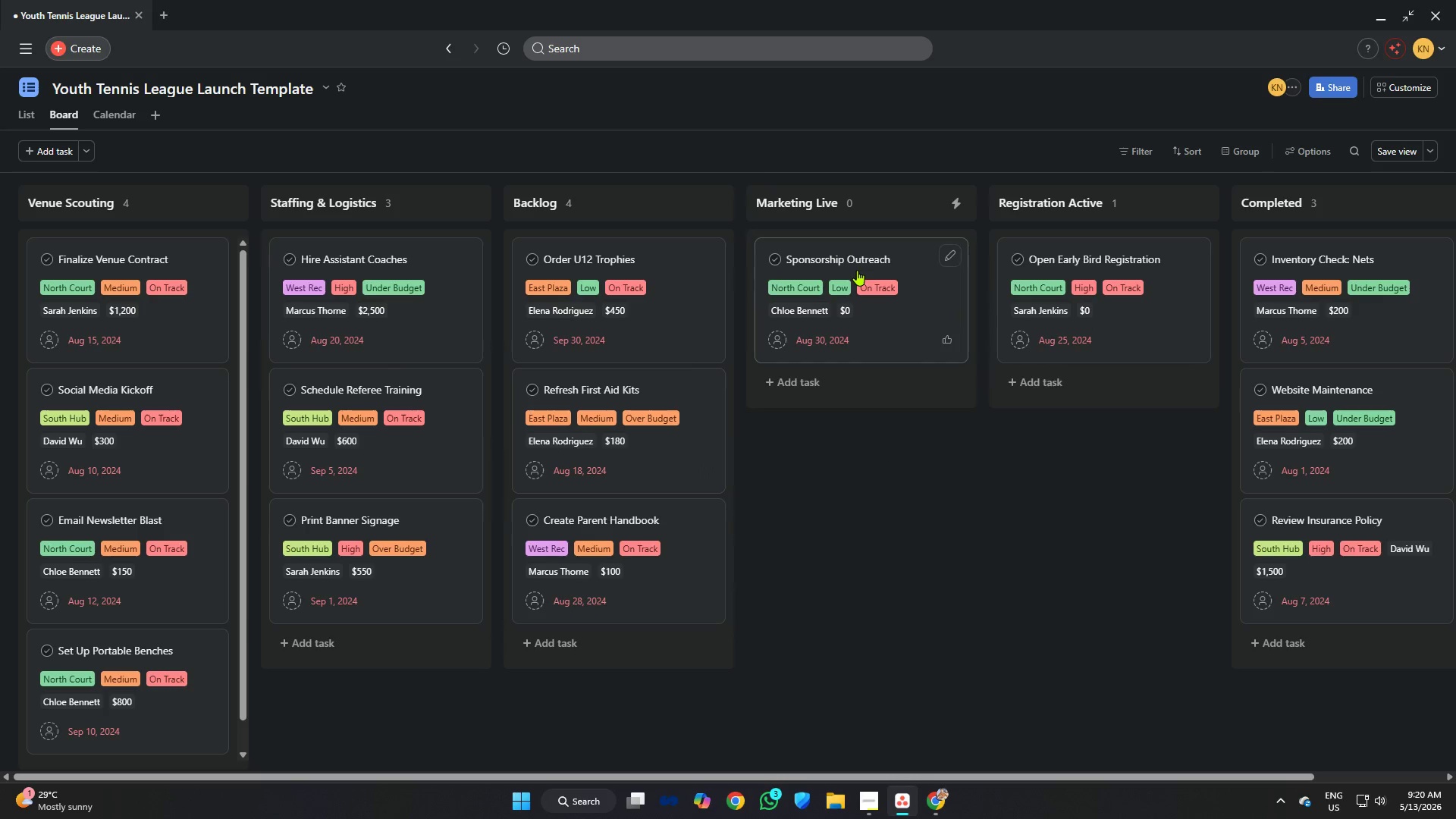 
left_click_drag(start_coordinate=[650, 449], to_coordinate=[868, 391])
 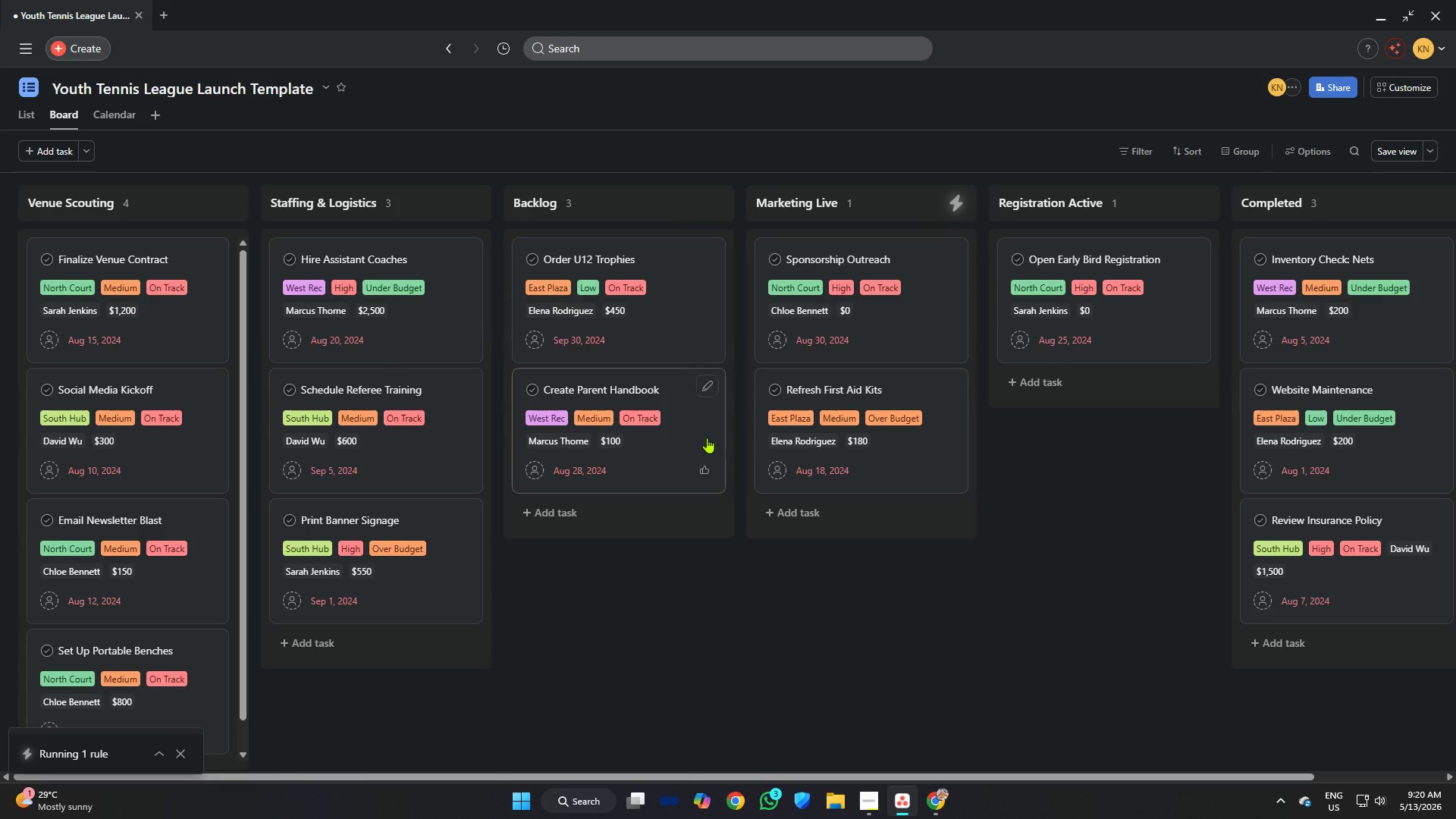 
left_click_drag(start_coordinate=[688, 427], to_coordinate=[884, 440])
 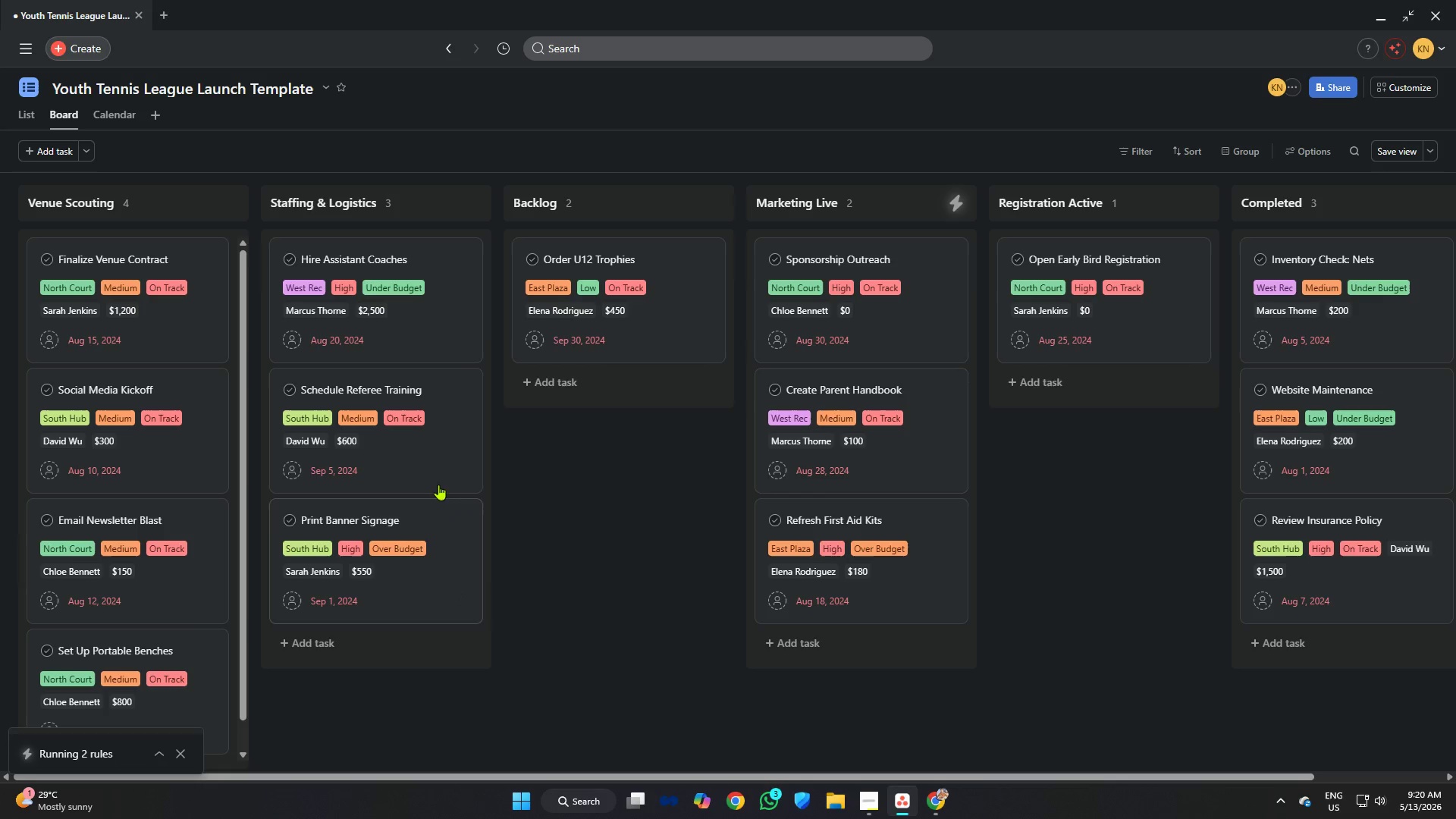 
left_click_drag(start_coordinate=[432, 460], to_coordinate=[653, 447])
 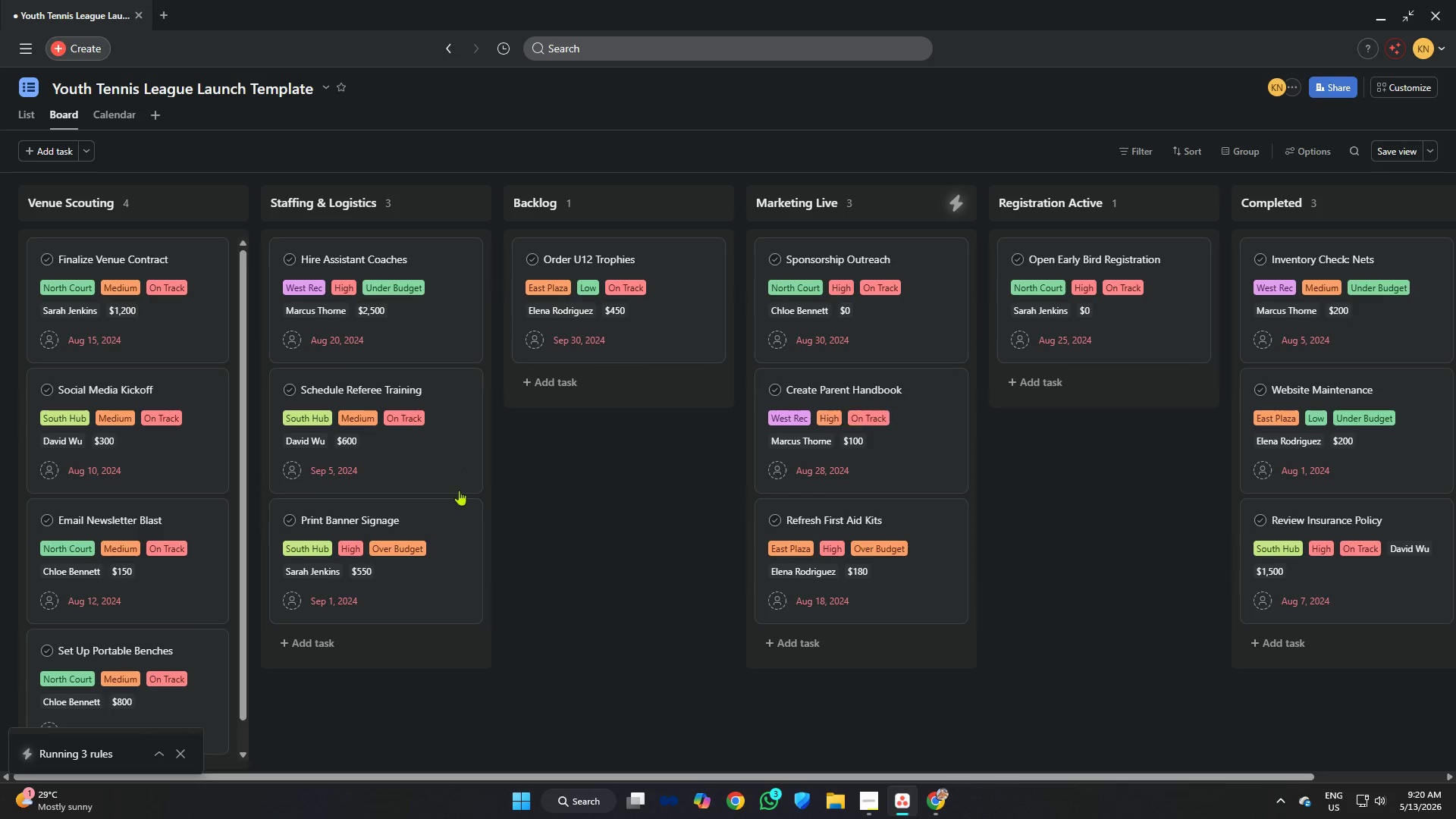 
left_click_drag(start_coordinate=[403, 426], to_coordinate=[654, 393])
 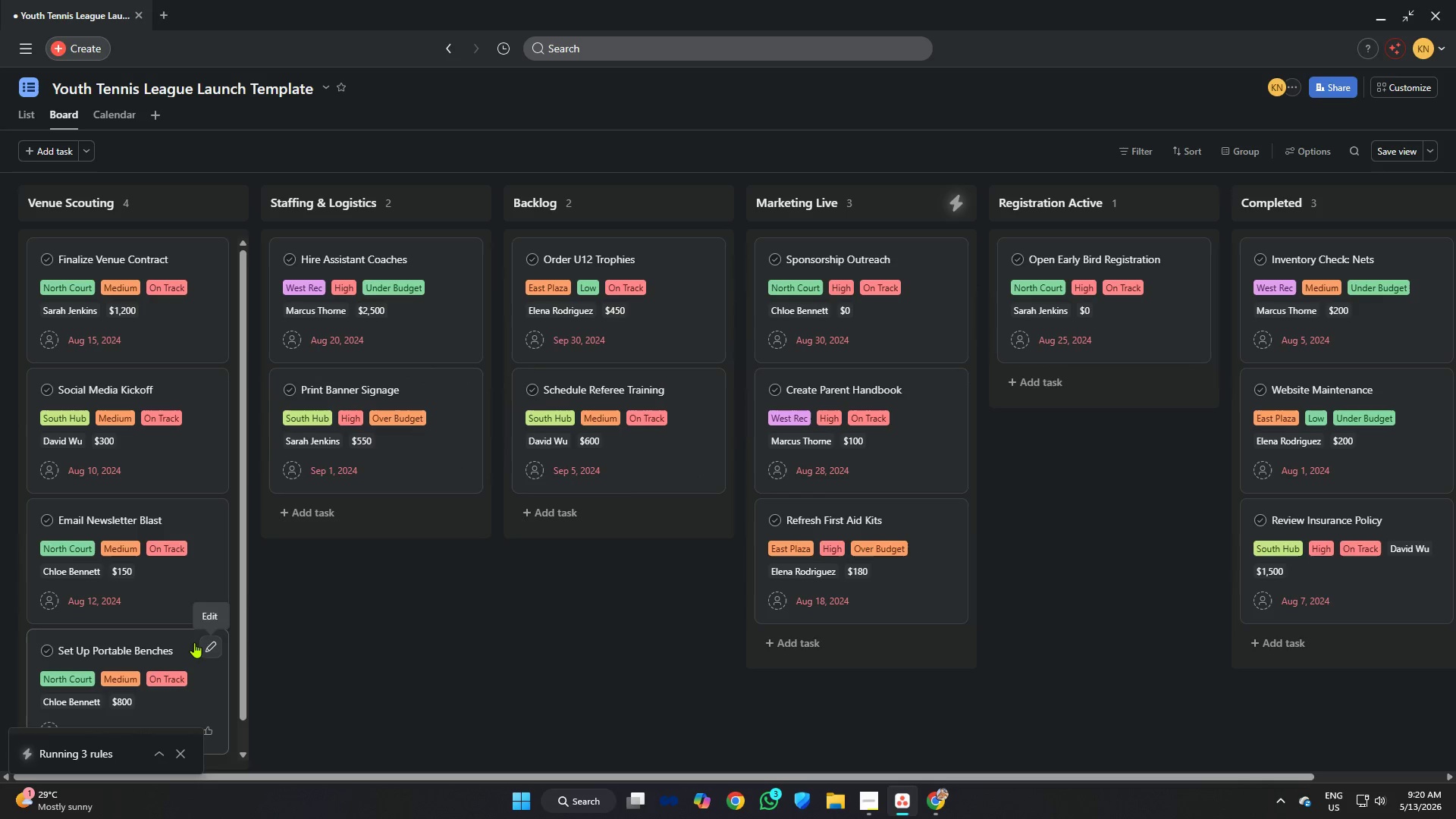 
left_click_drag(start_coordinate=[183, 642], to_coordinate=[453, 496])
 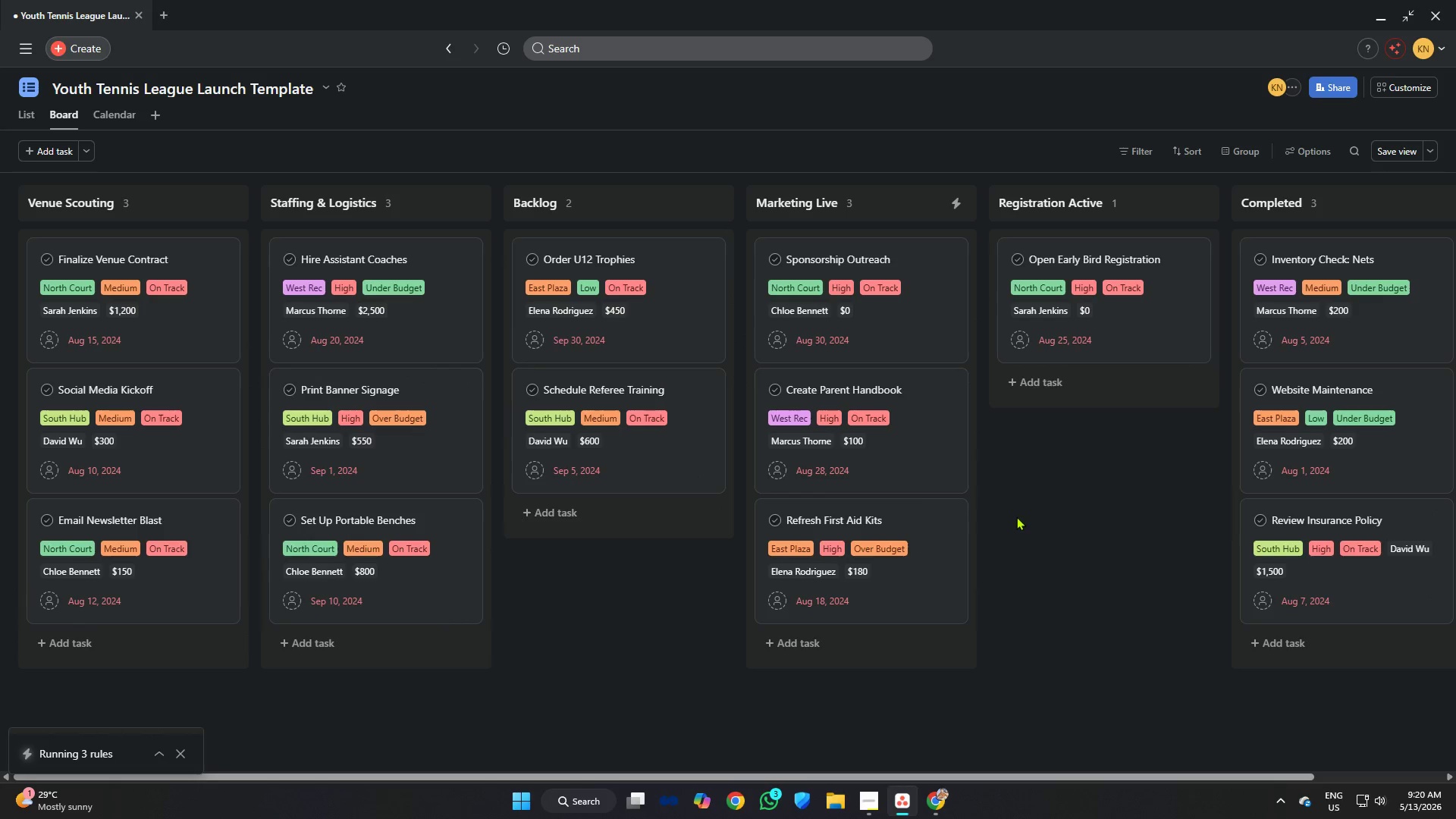 
left_click([830, 516])
 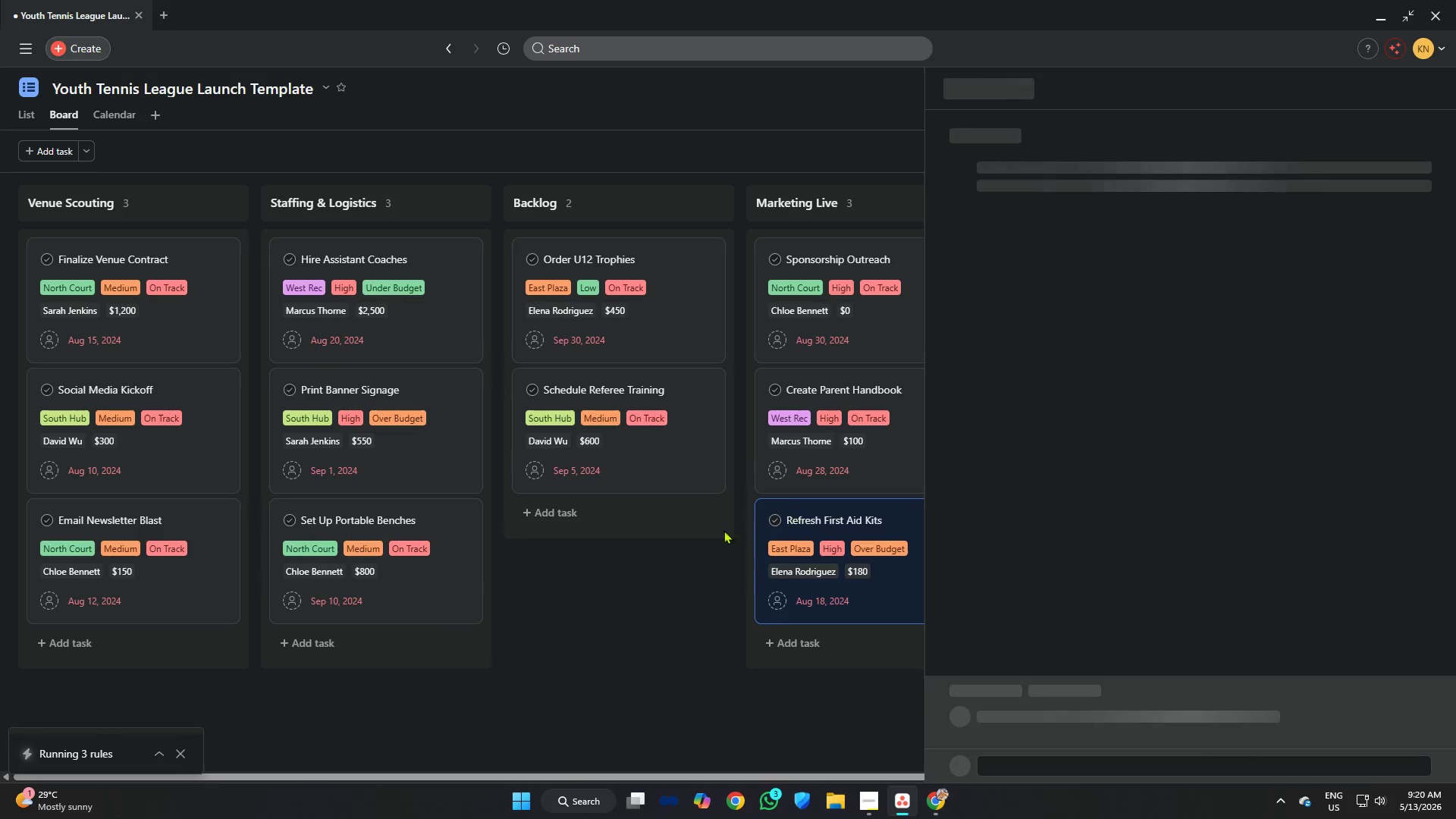 
left_click_drag(start_coordinate=[601, 588], to_coordinate=[610, 586])
 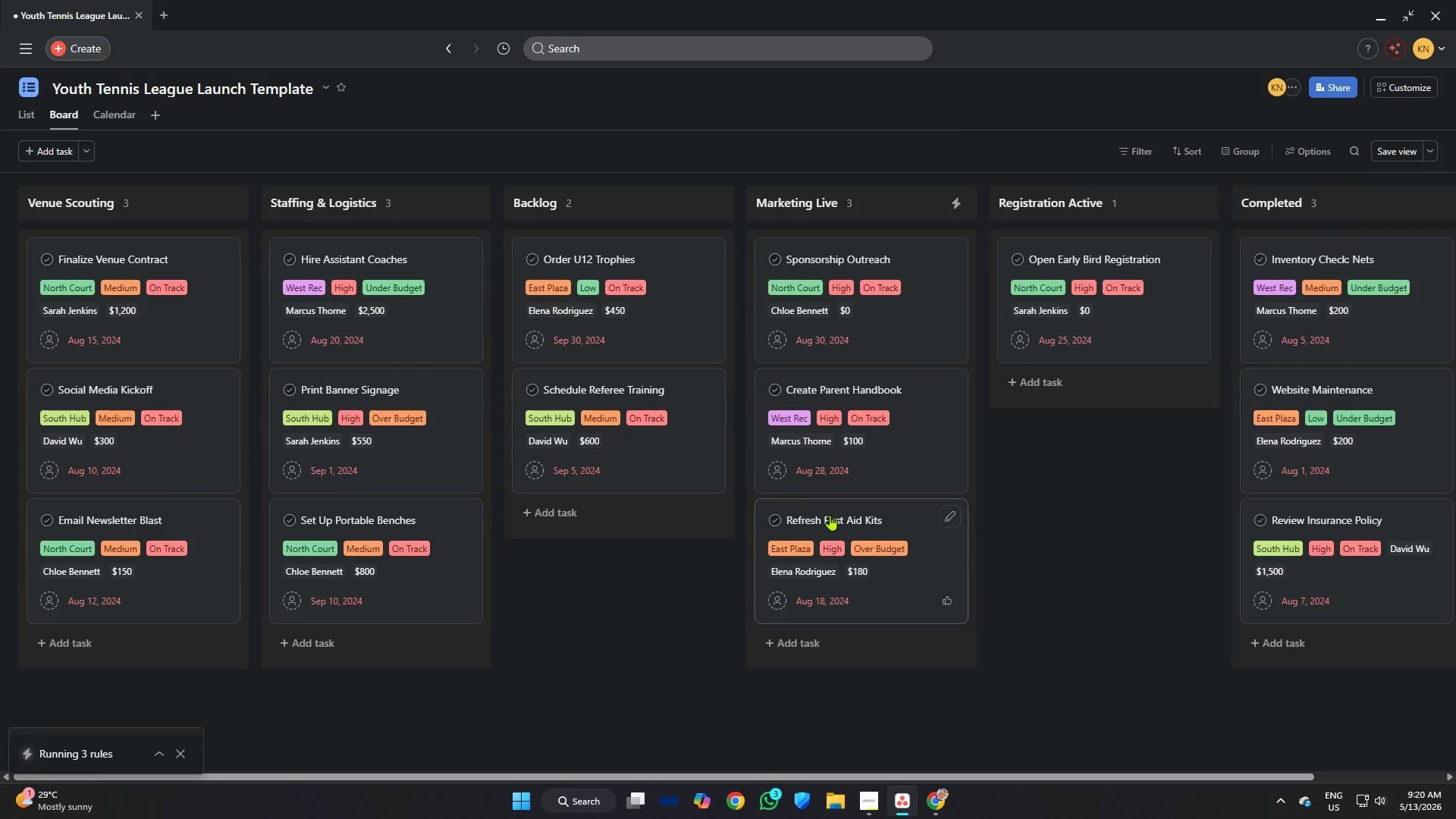 
left_click_drag(start_coordinate=[830, 514], to_coordinate=[635, 508])
 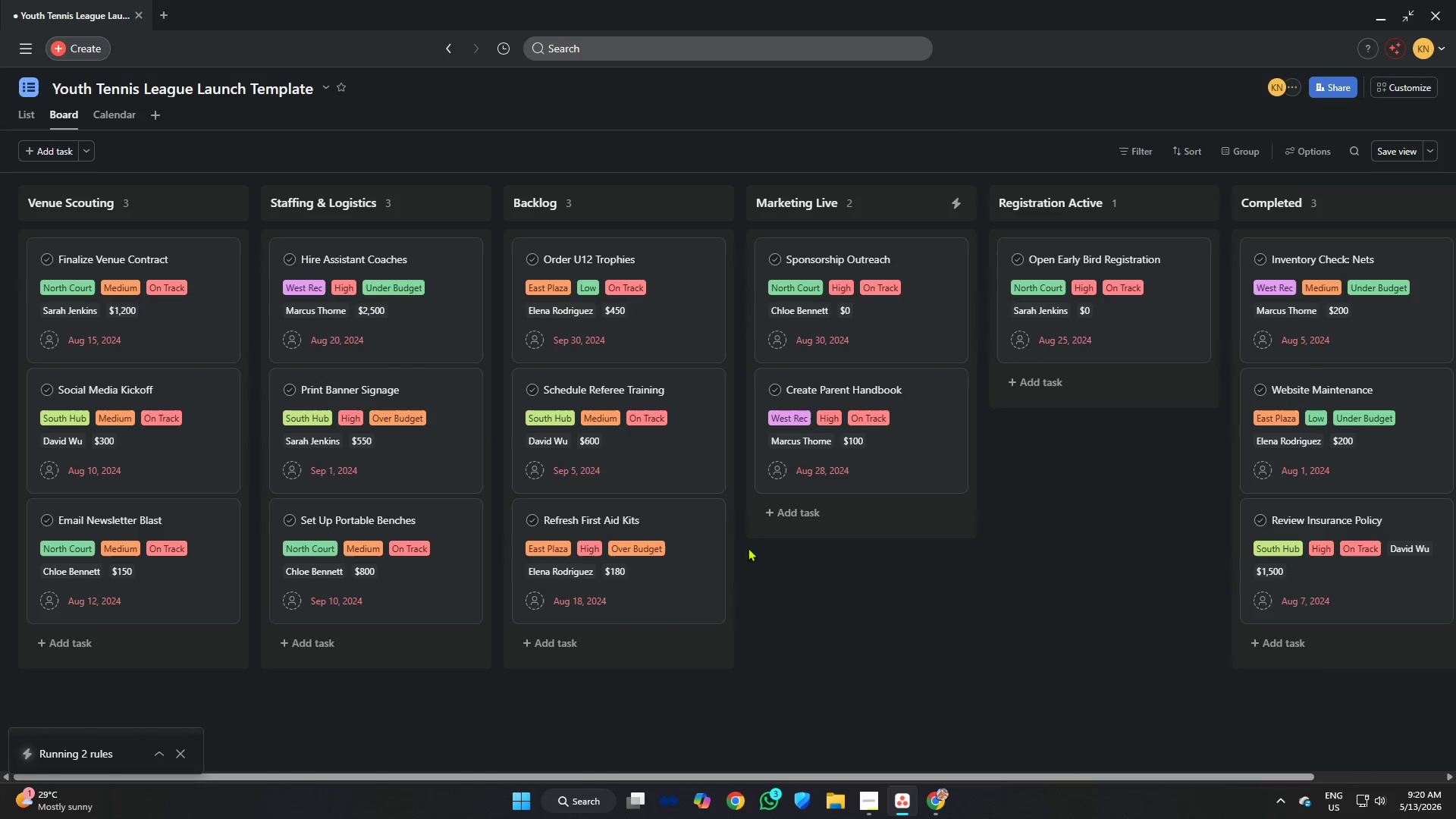 
left_click([659, 511])
 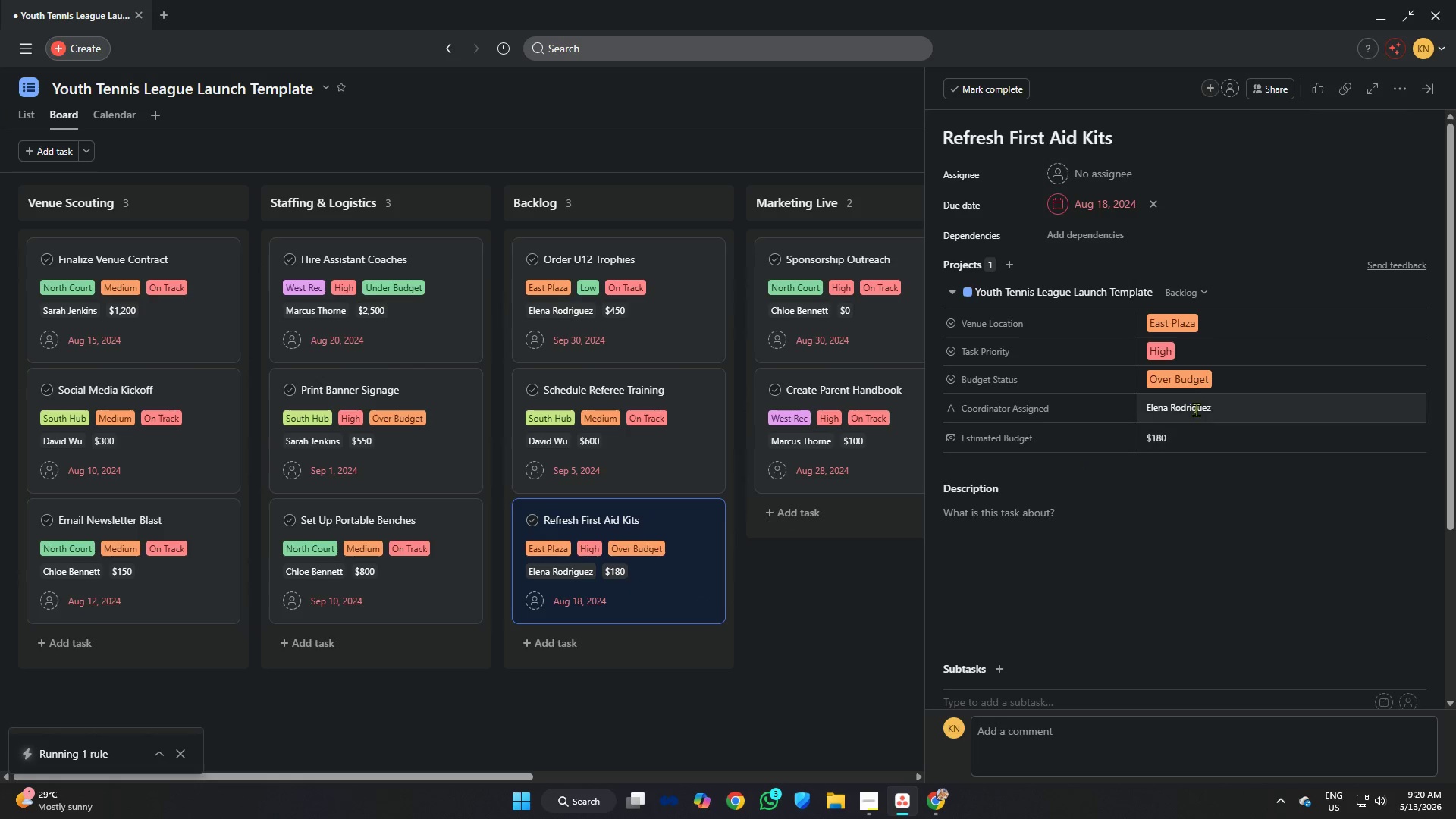 
left_click([1201, 351])
 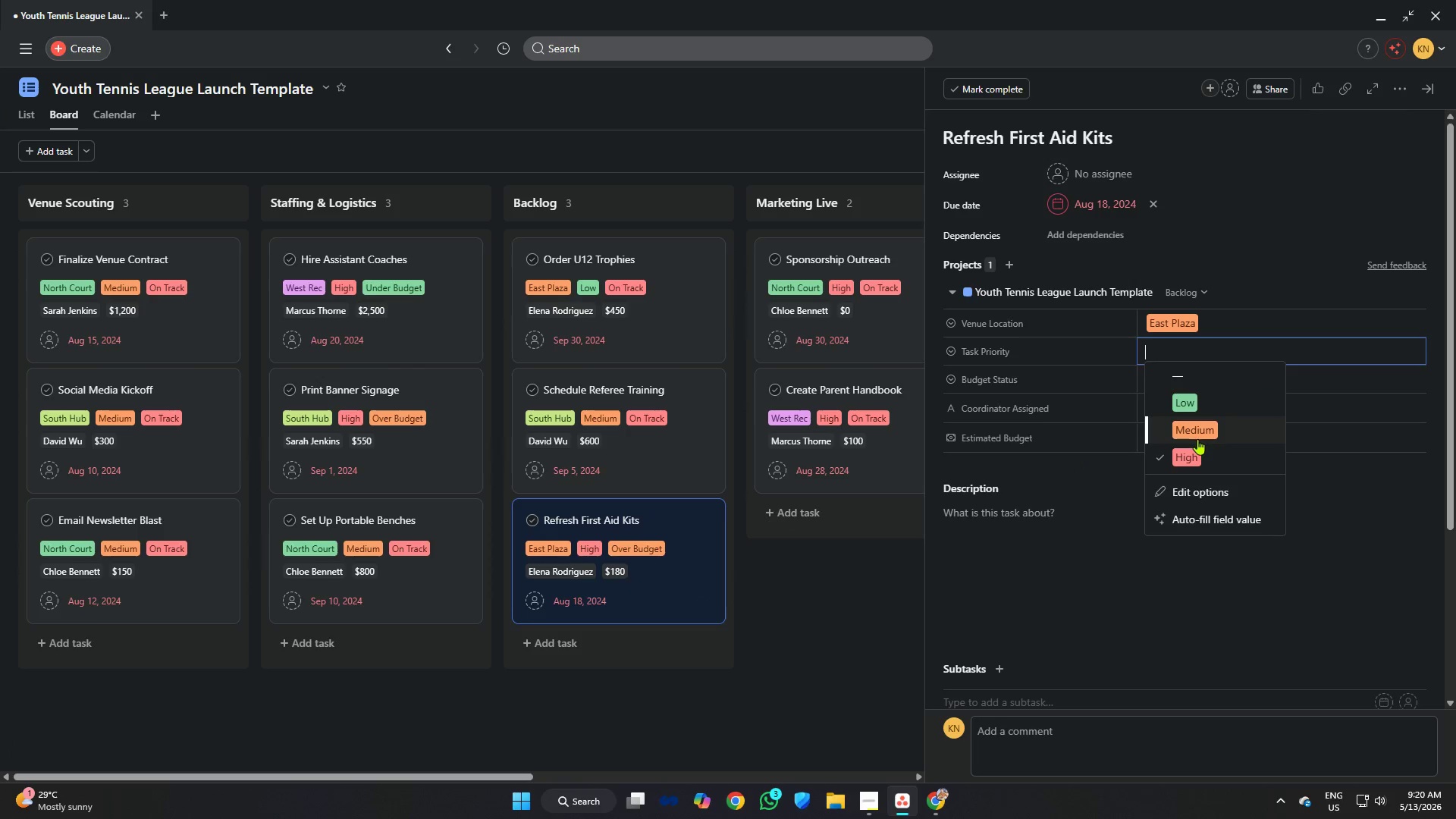 
left_click([1197, 439])
 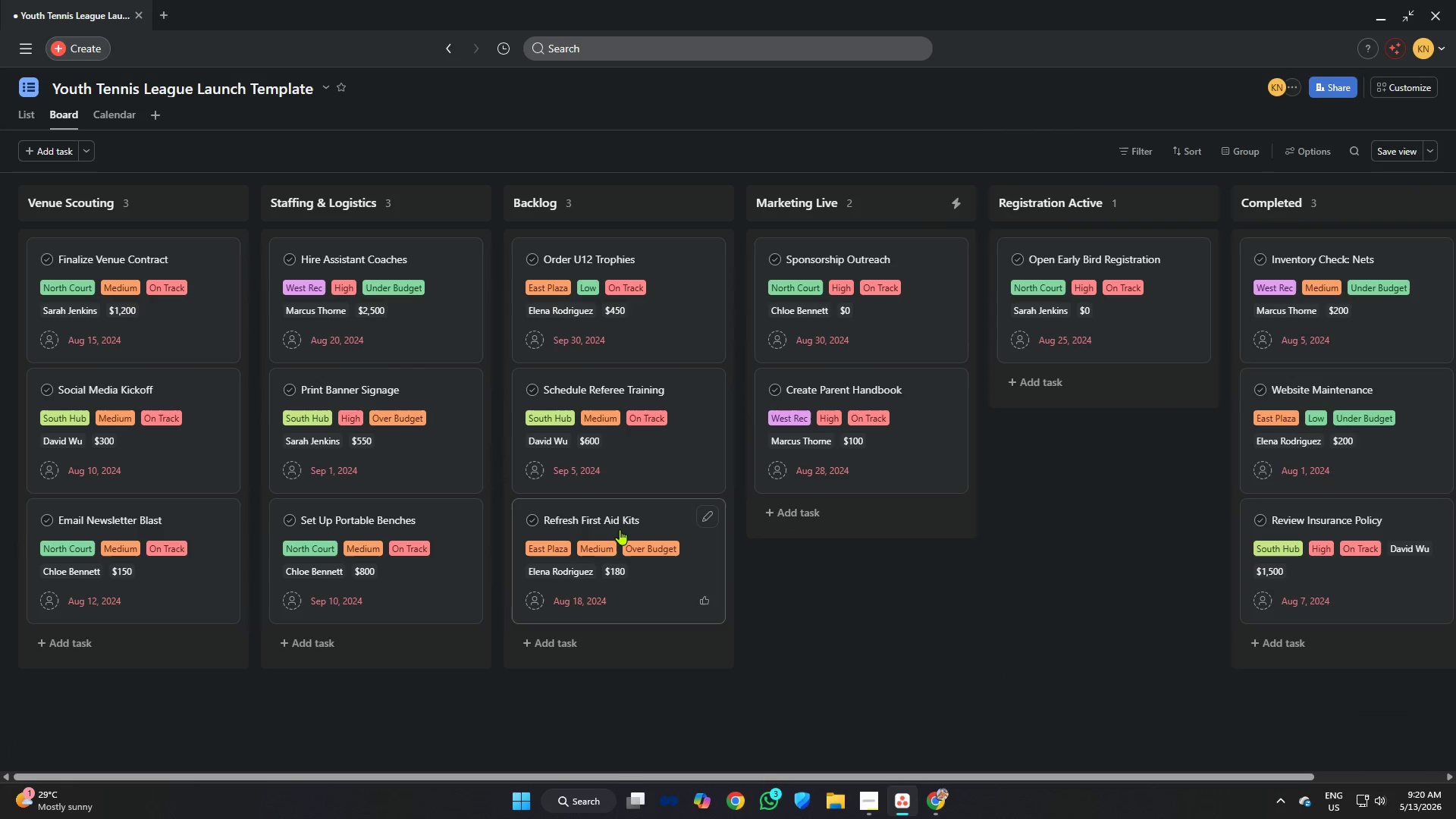 
left_click_drag(start_coordinate=[607, 523], to_coordinate=[803, 522])
 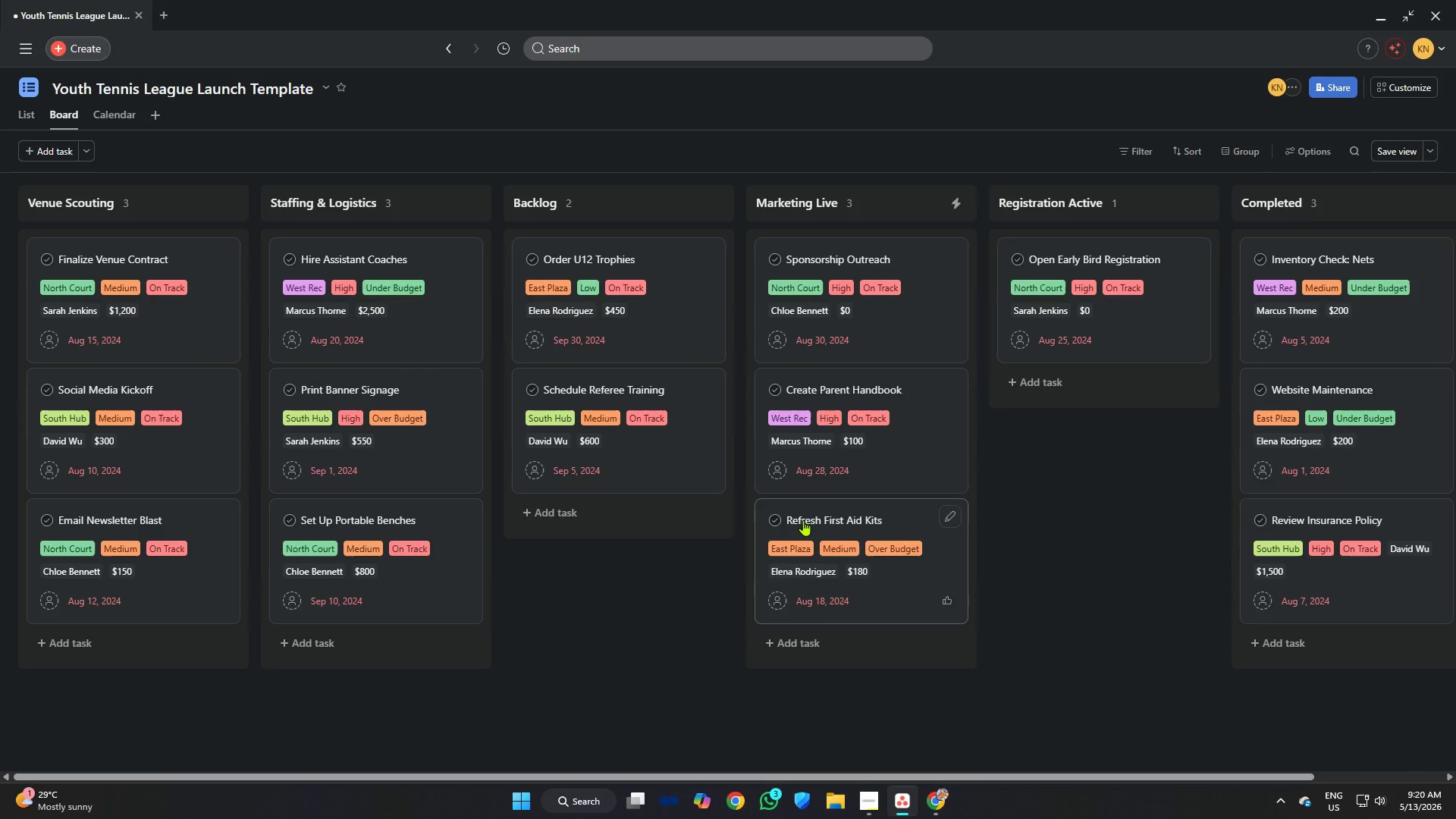 
key(Meta+MetaLeft)
 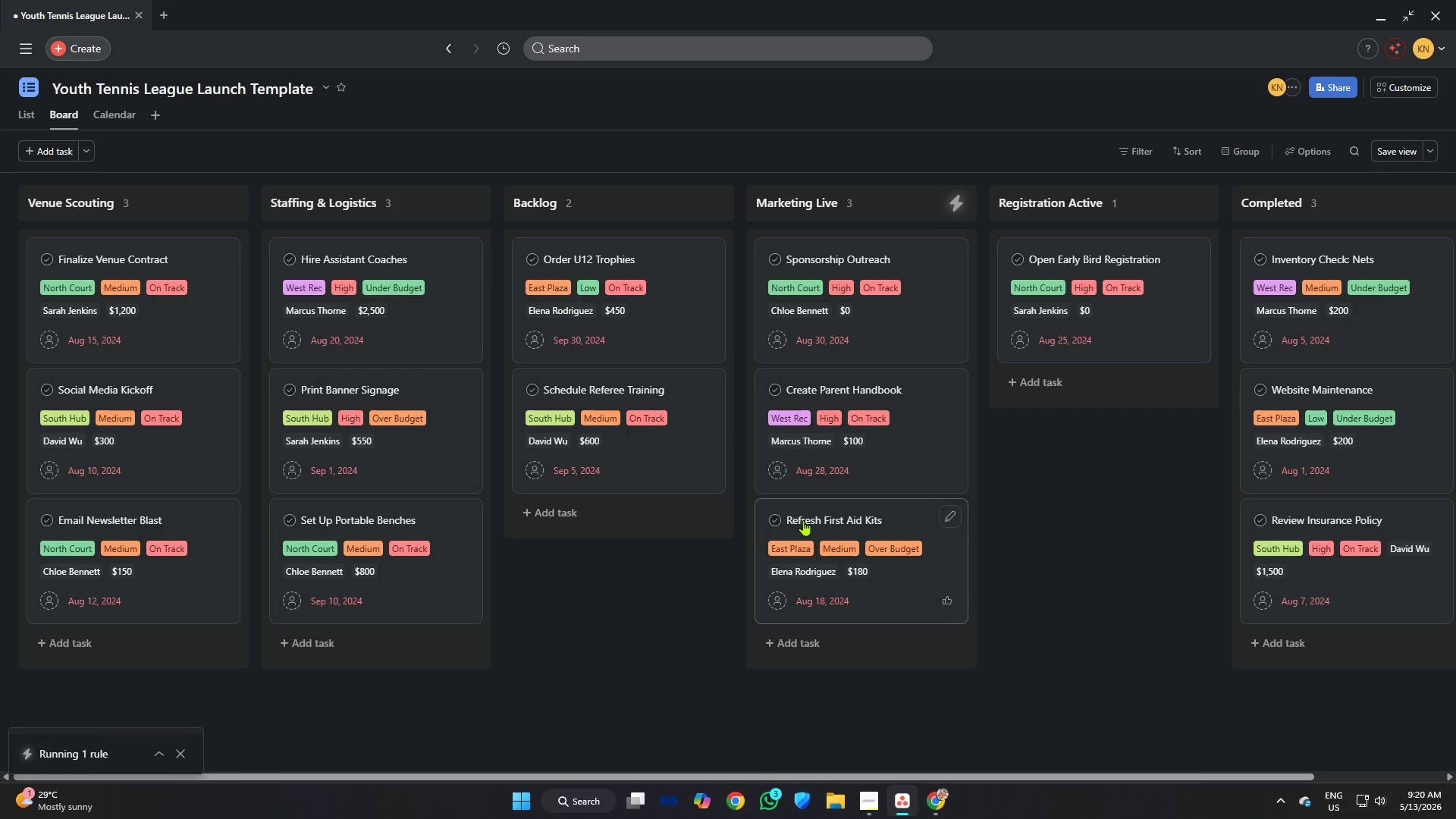 
key(Meta+Shift+ShiftLeft)
 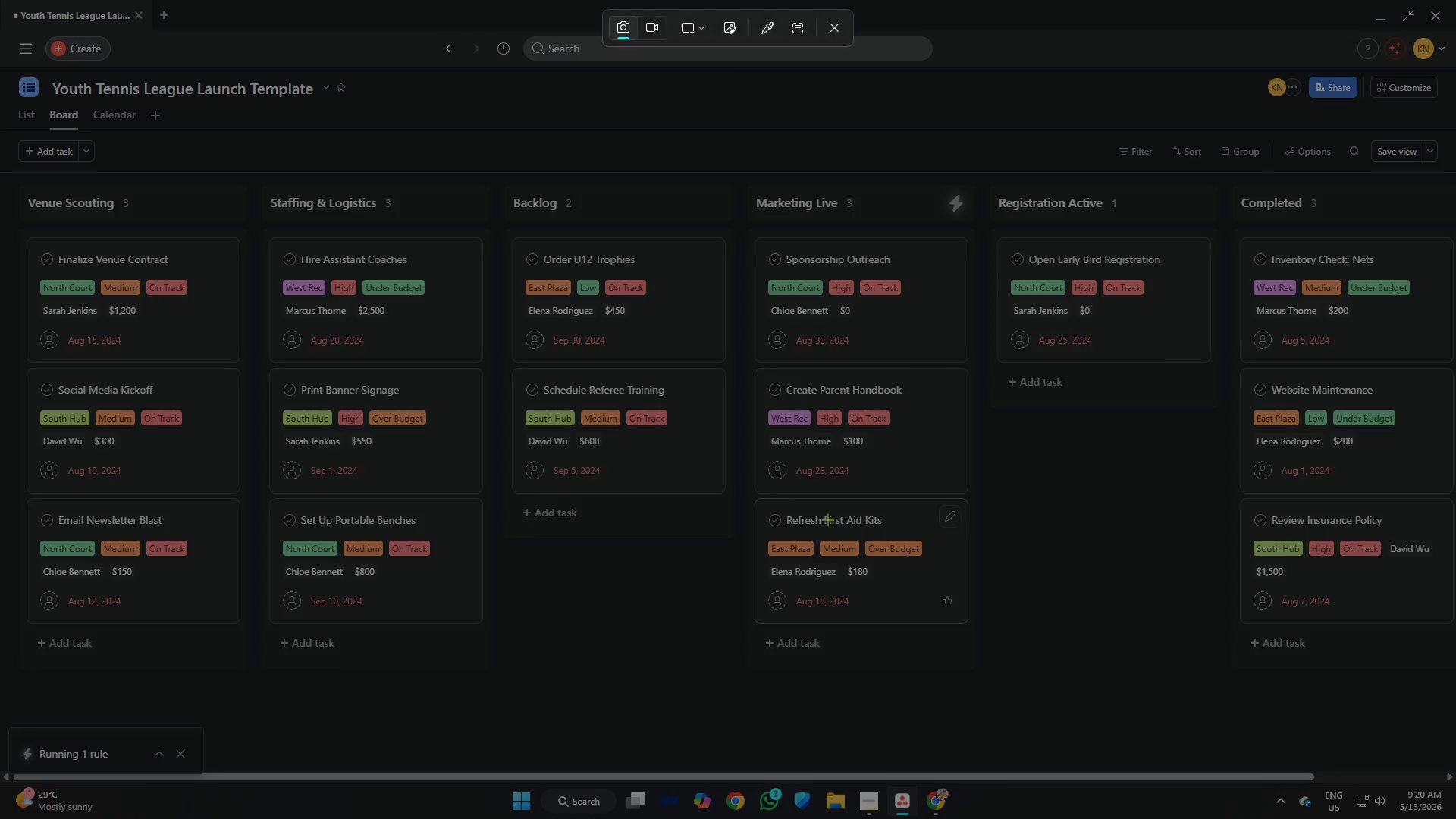 
key(Meta+Shift+S)
 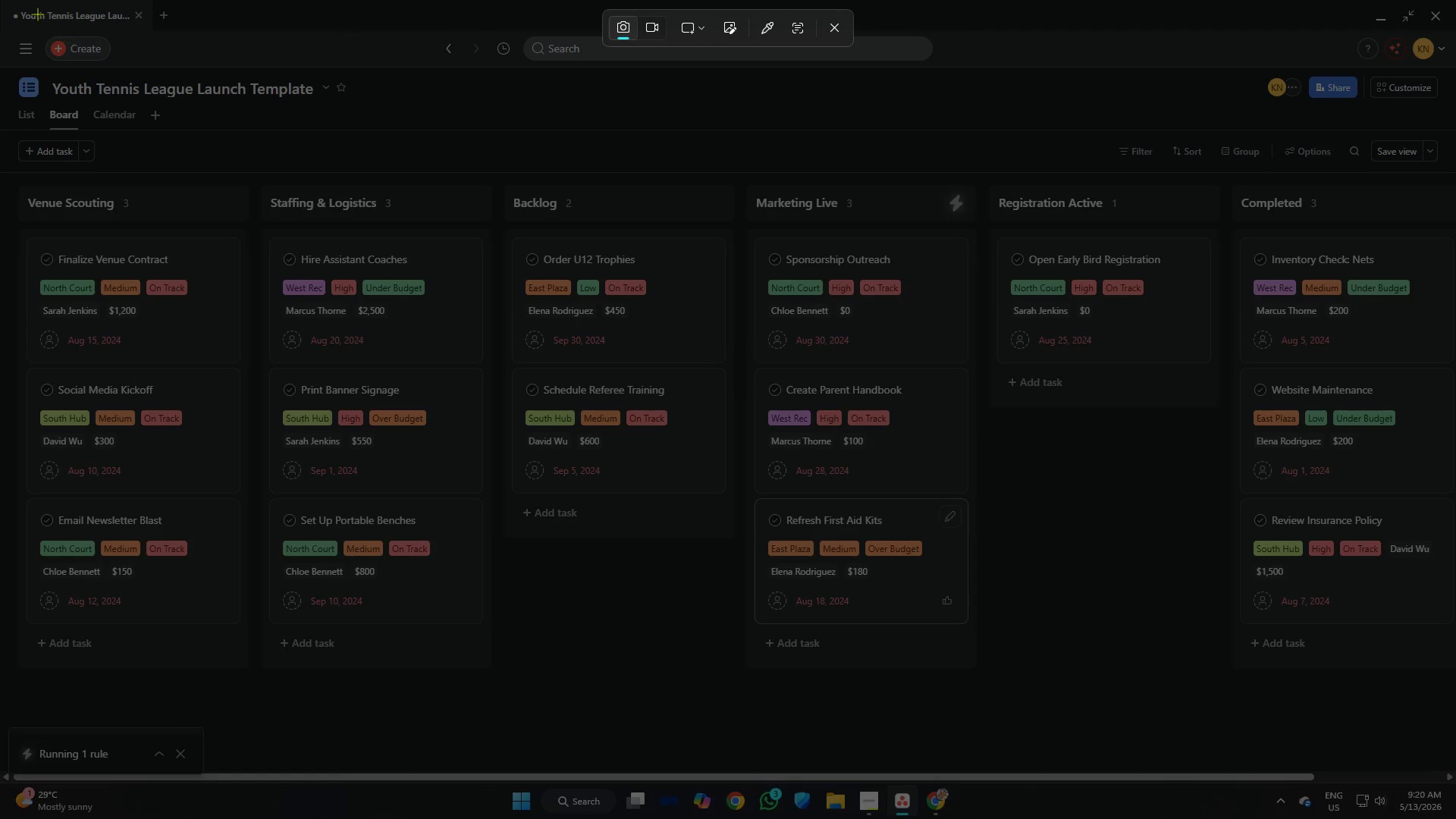 
left_click_drag(start_coordinate=[0, 0], to_coordinate=[1455, 781])
 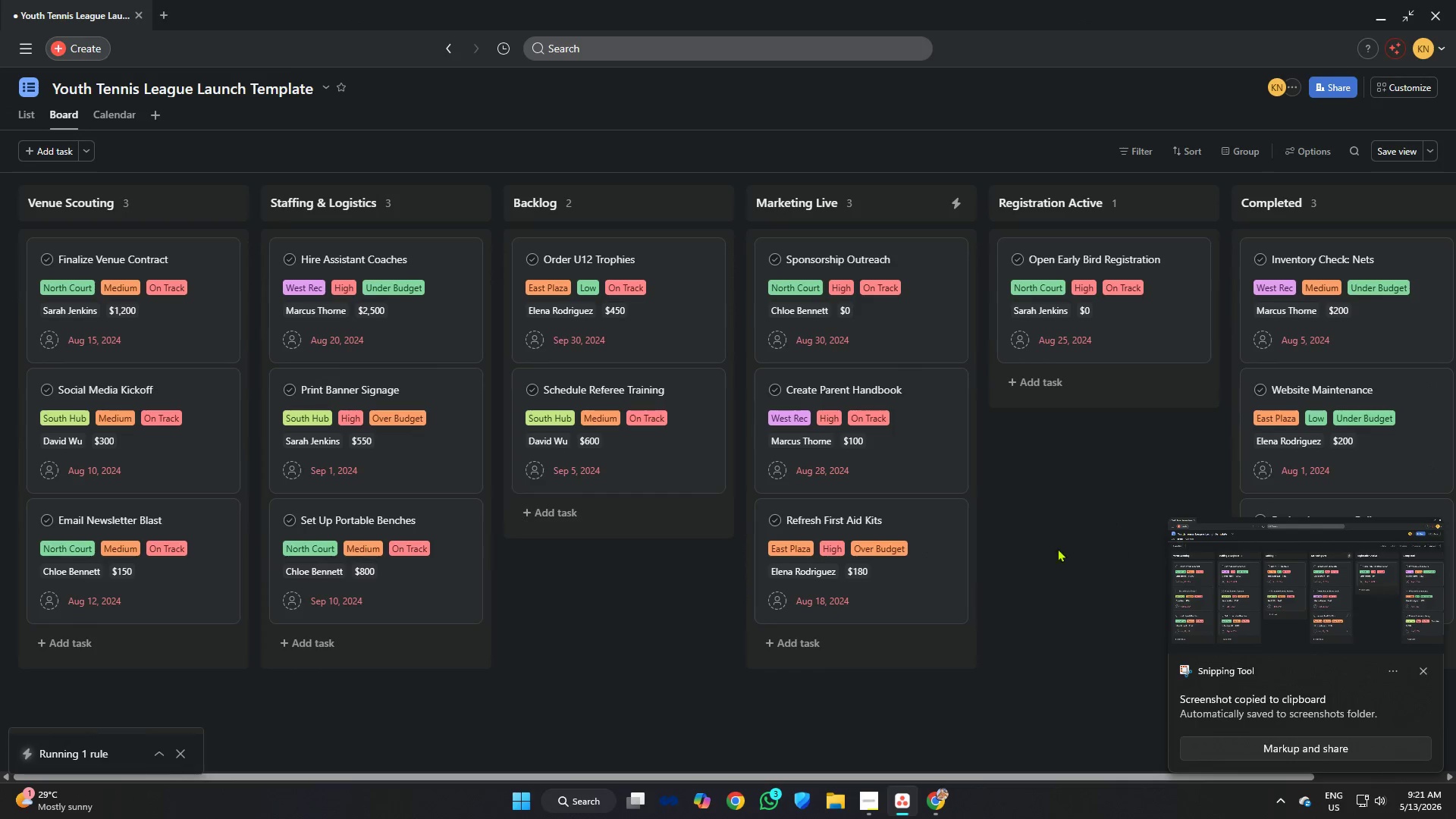 
left_click([1053, 548])
 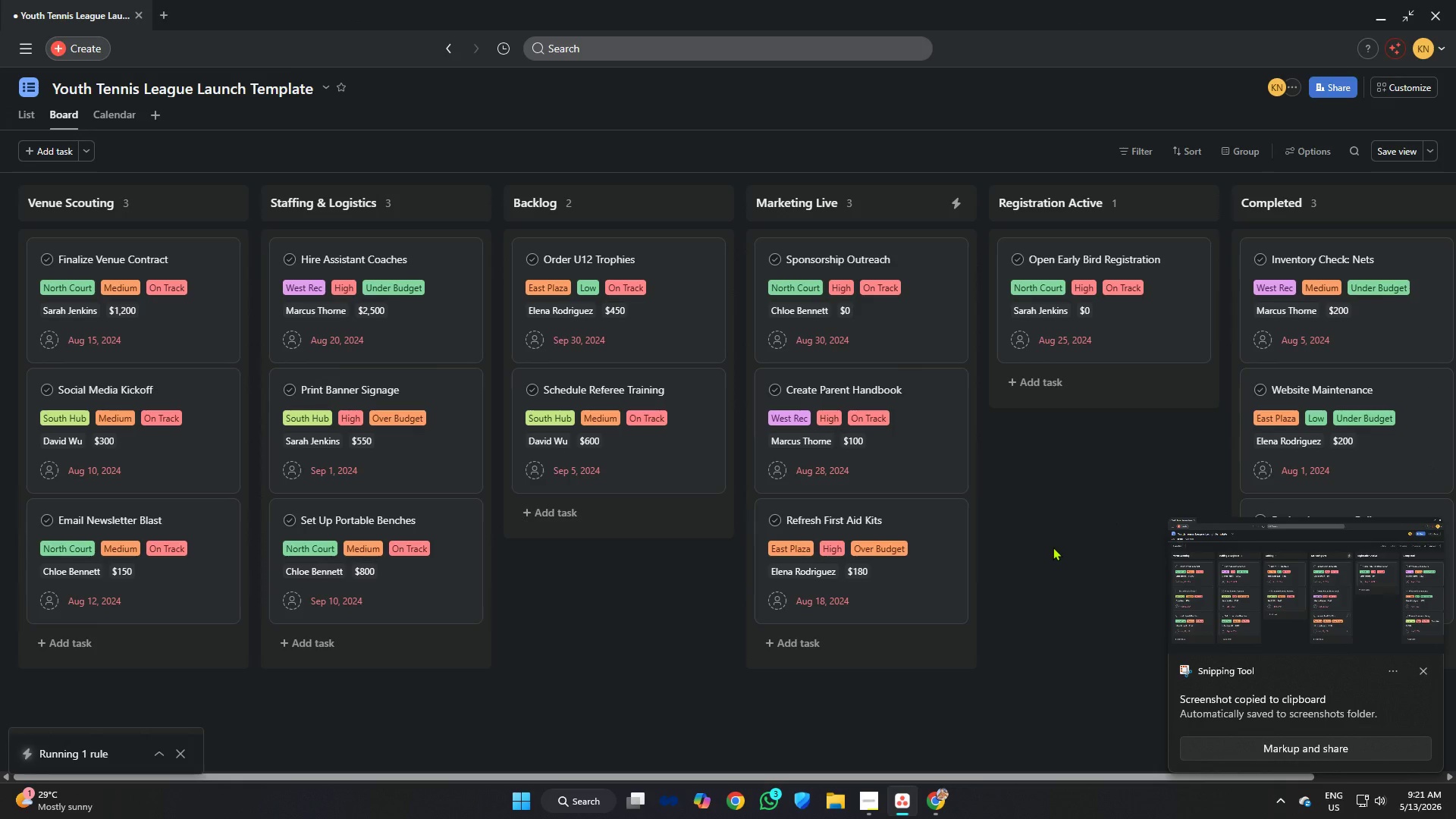 
wait(8.02)
 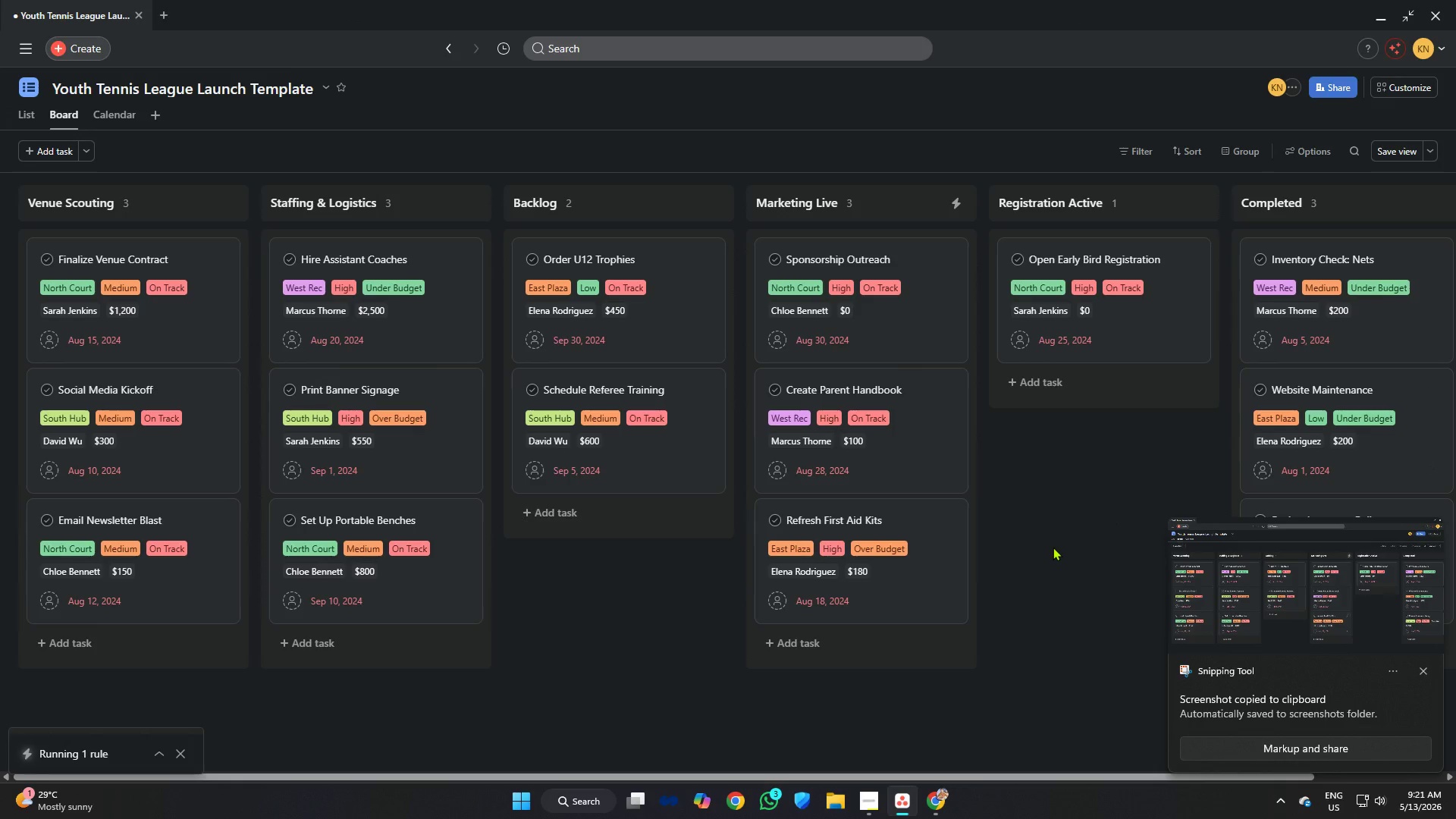 
left_click([864, 802])